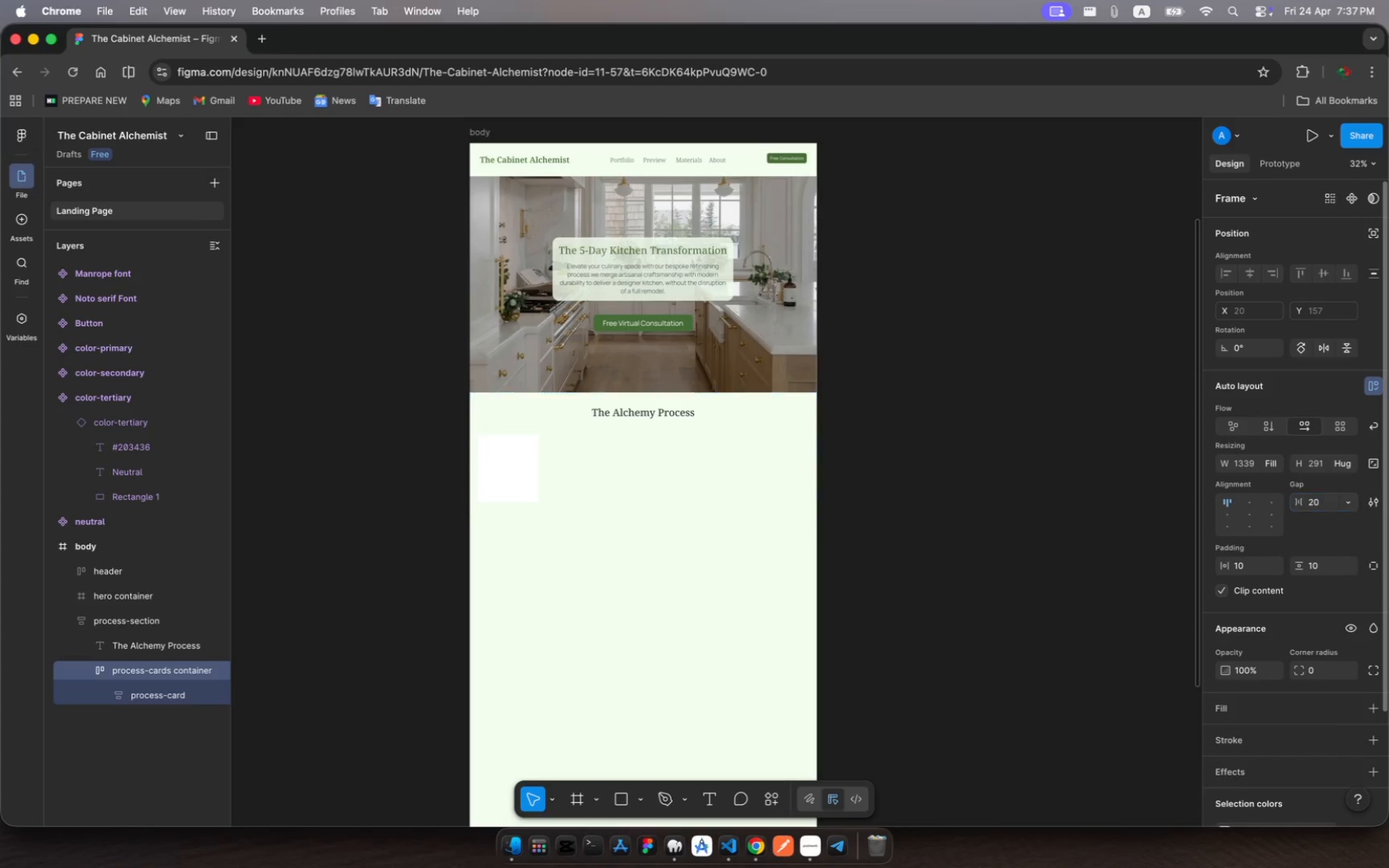 
key(Enter)
 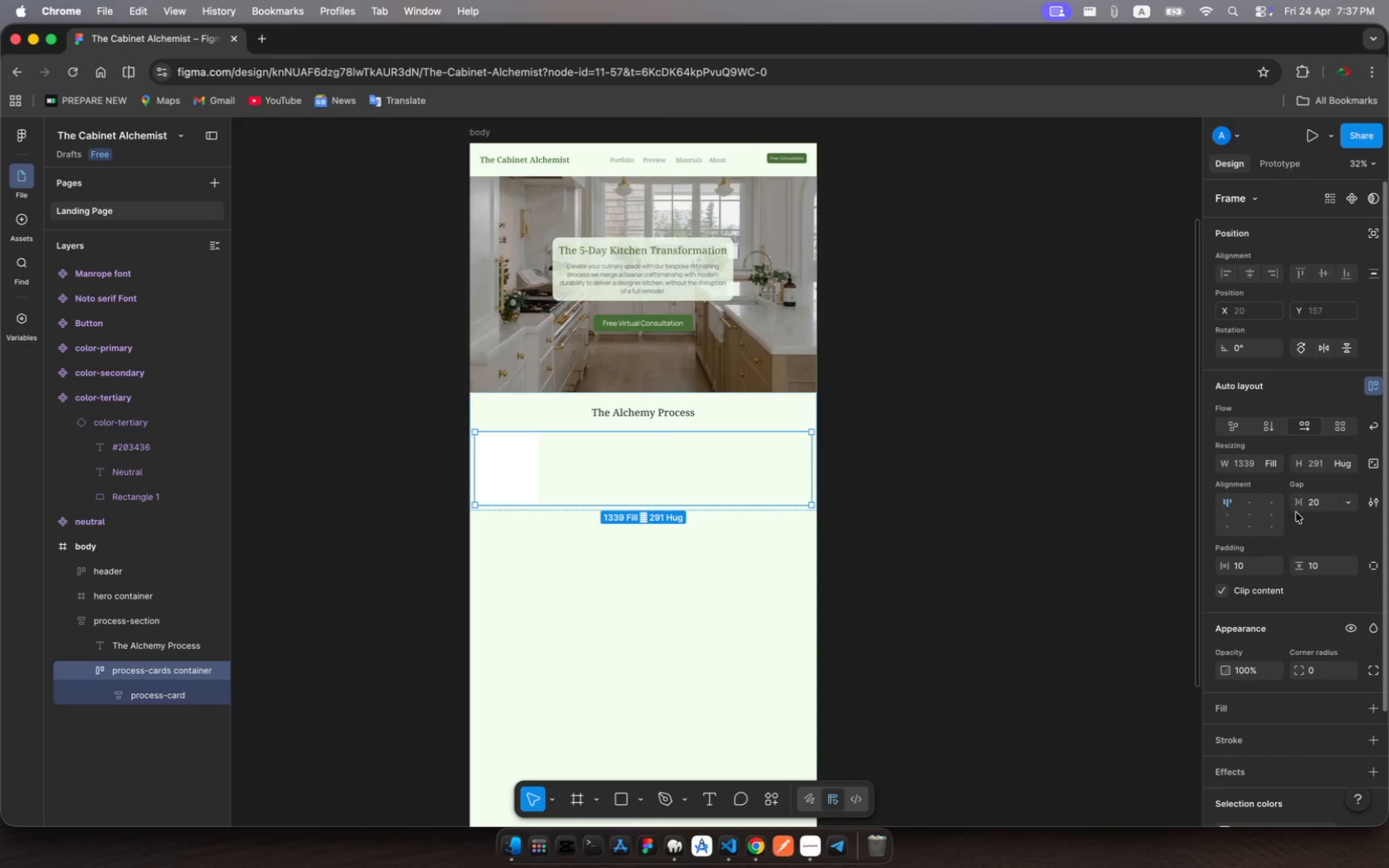 
left_click([1350, 504])
 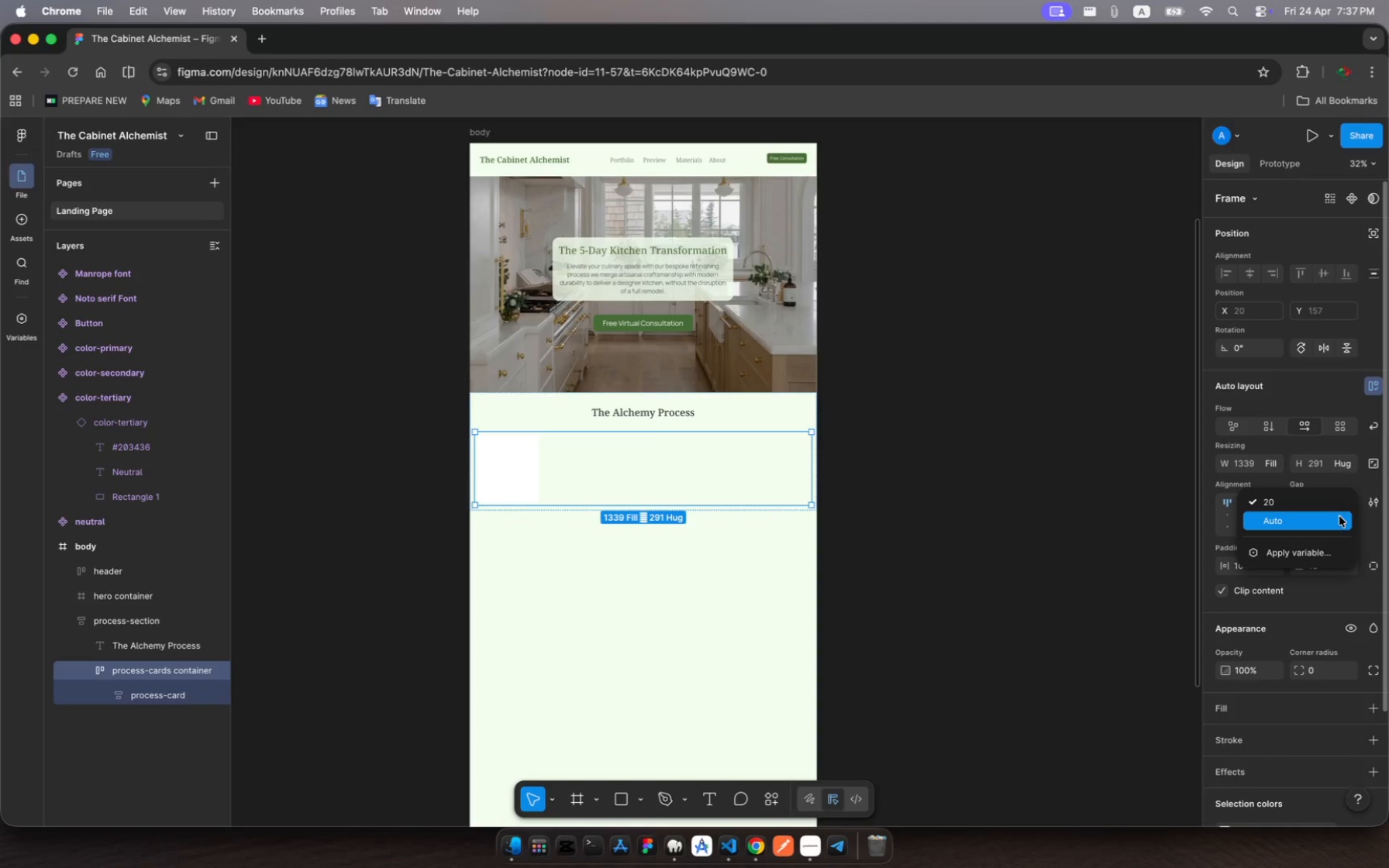 
left_click([1339, 516])
 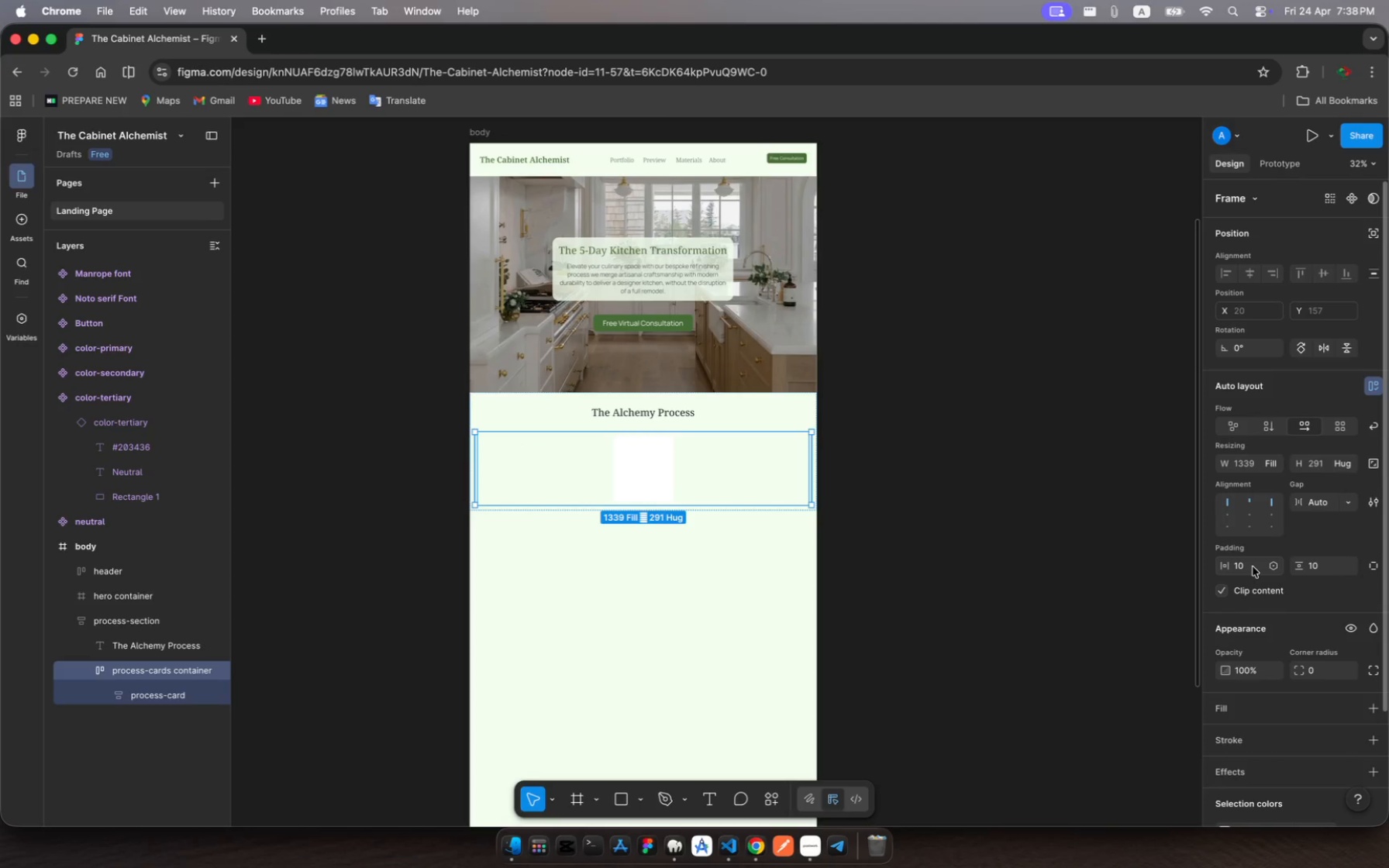 
left_click([1253, 567])
 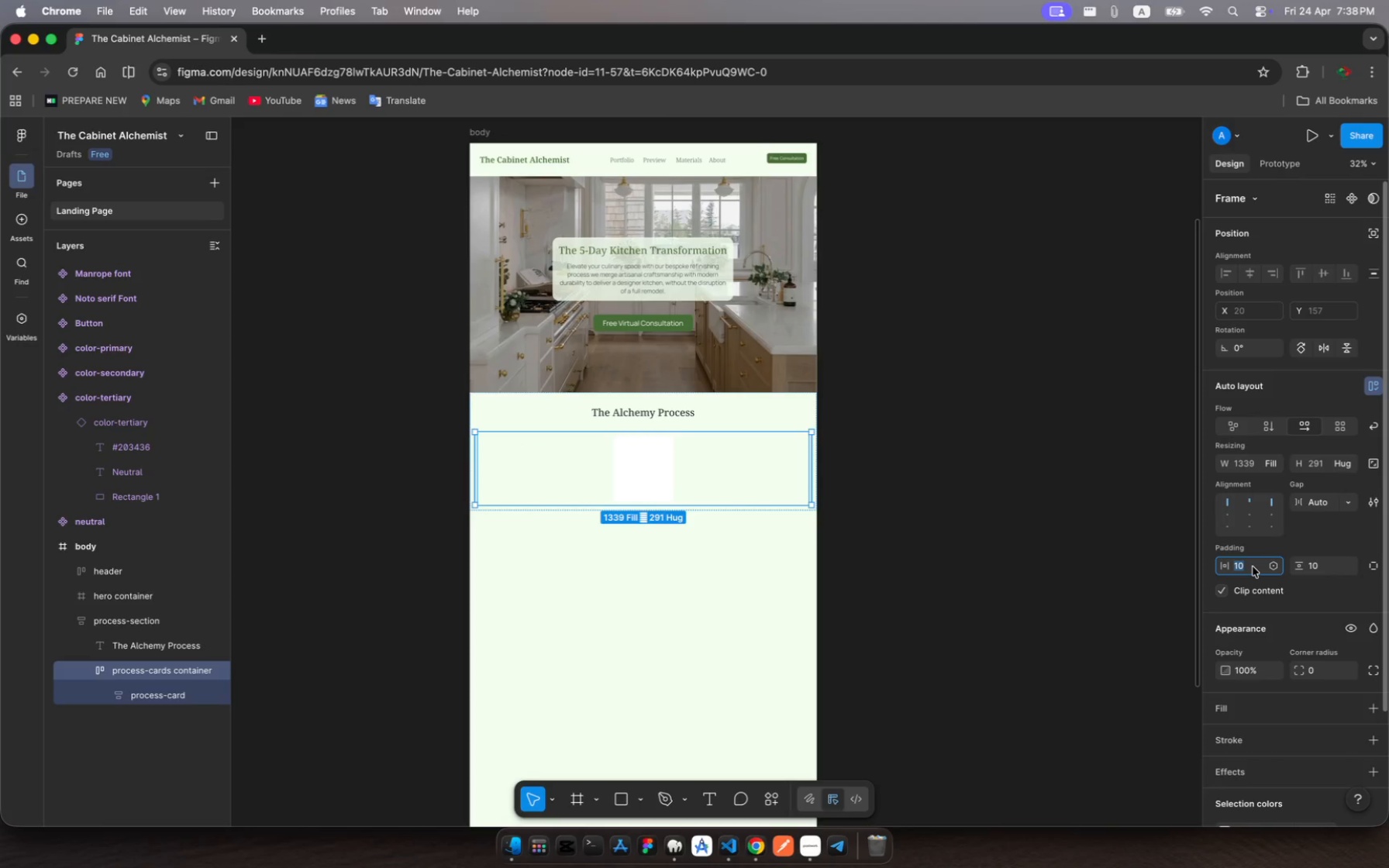 
type(29)
key(Backspace)
type(0)
 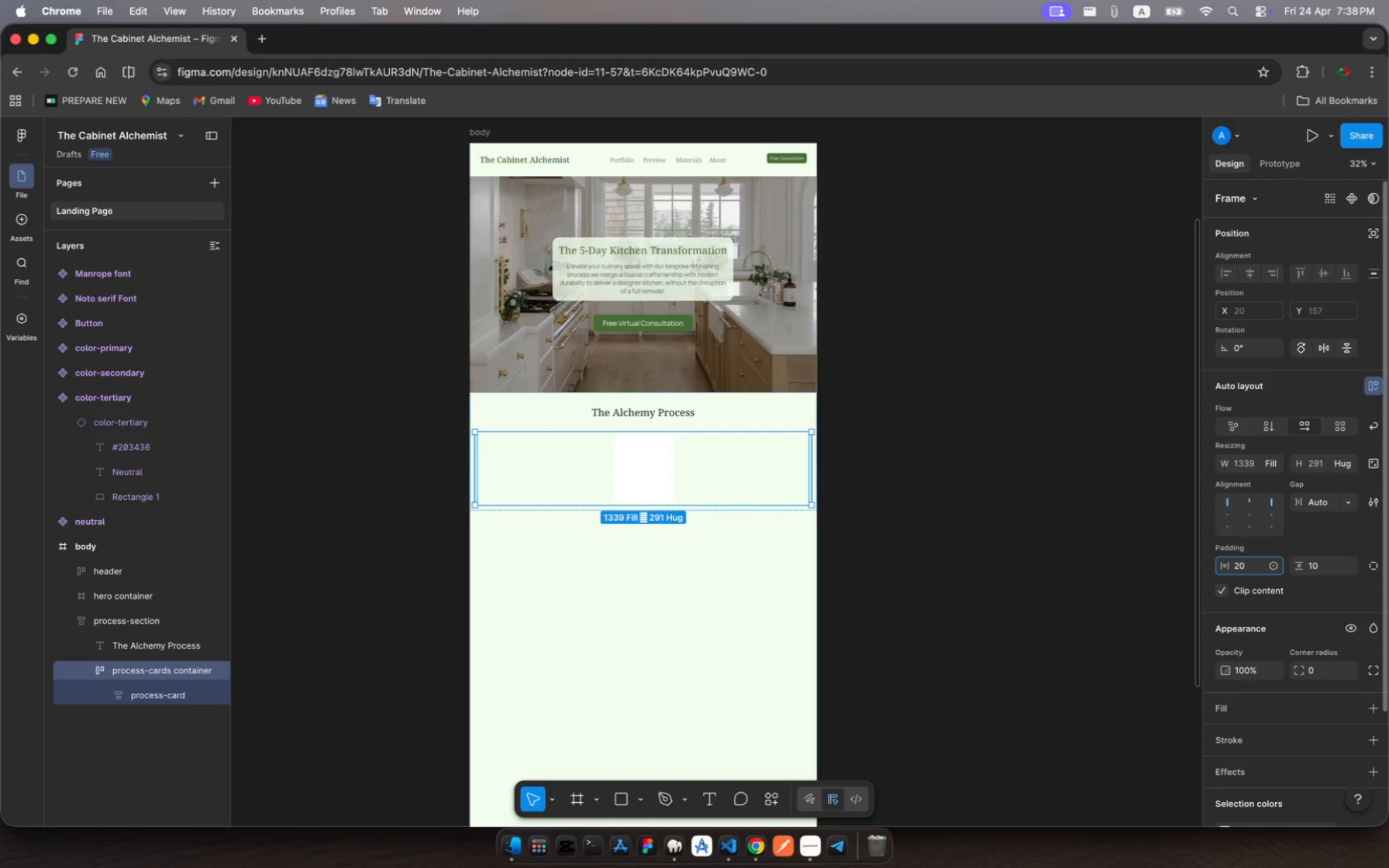 
key(Enter)
 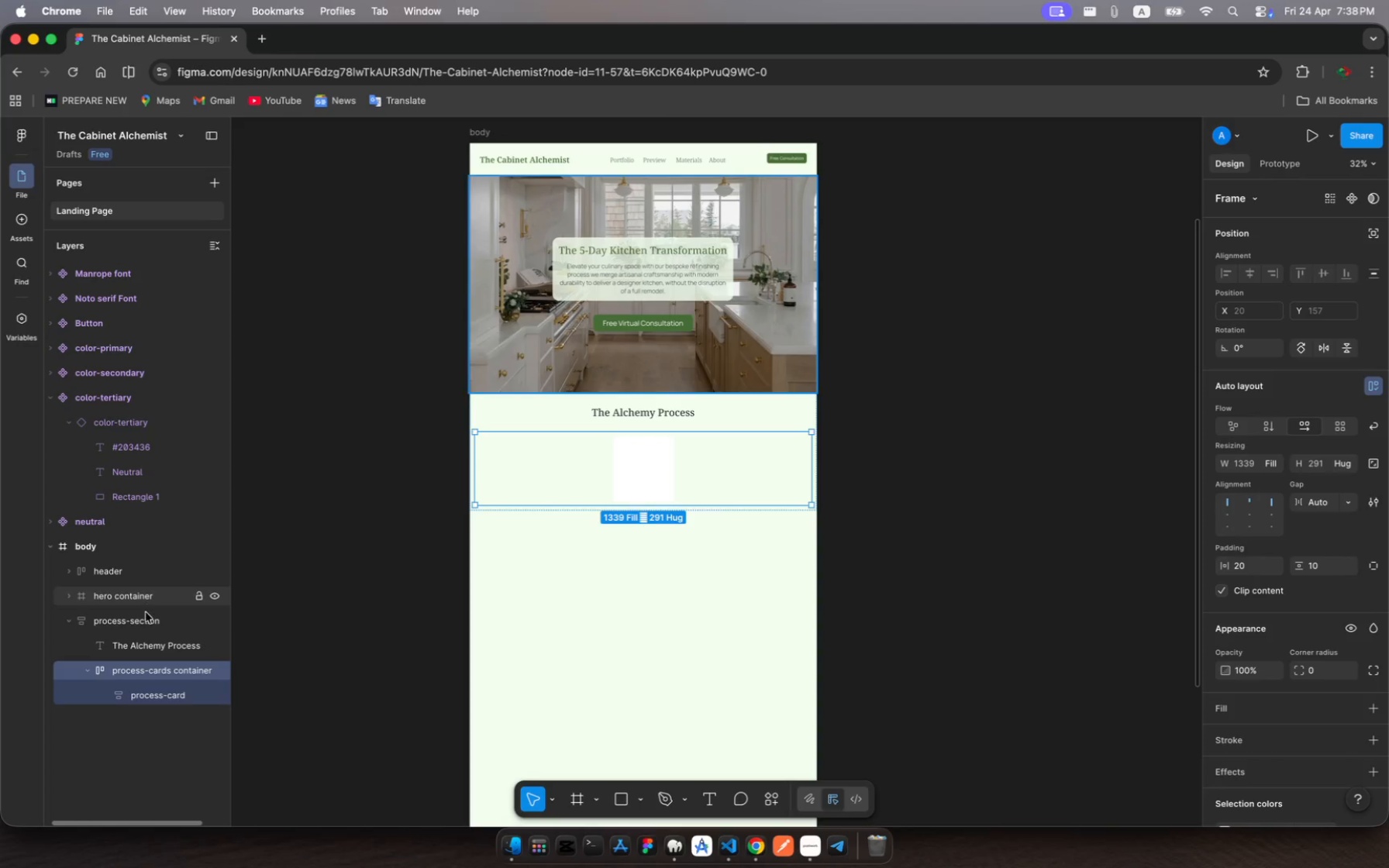 
left_click([143, 621])
 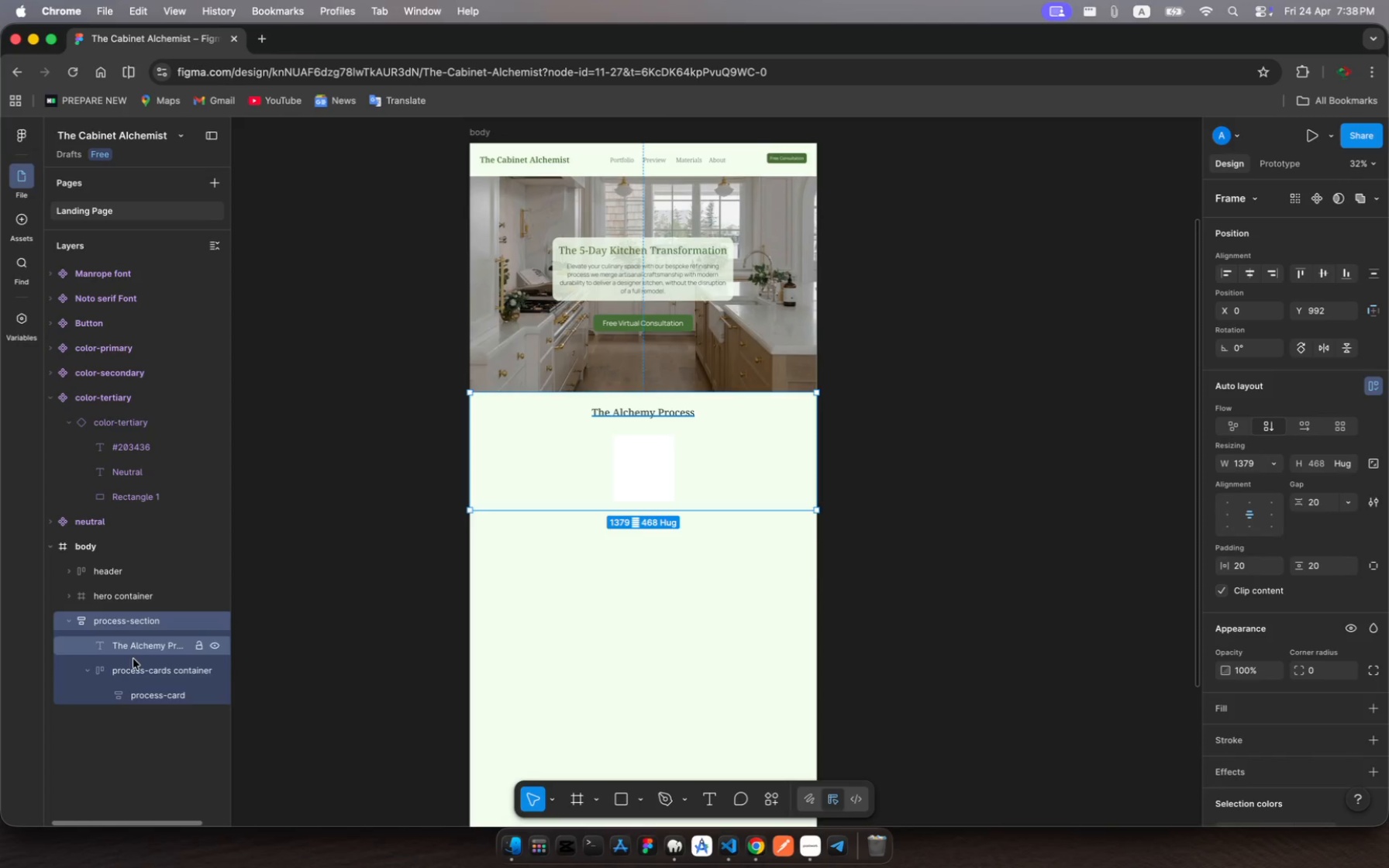 
left_click([134, 666])
 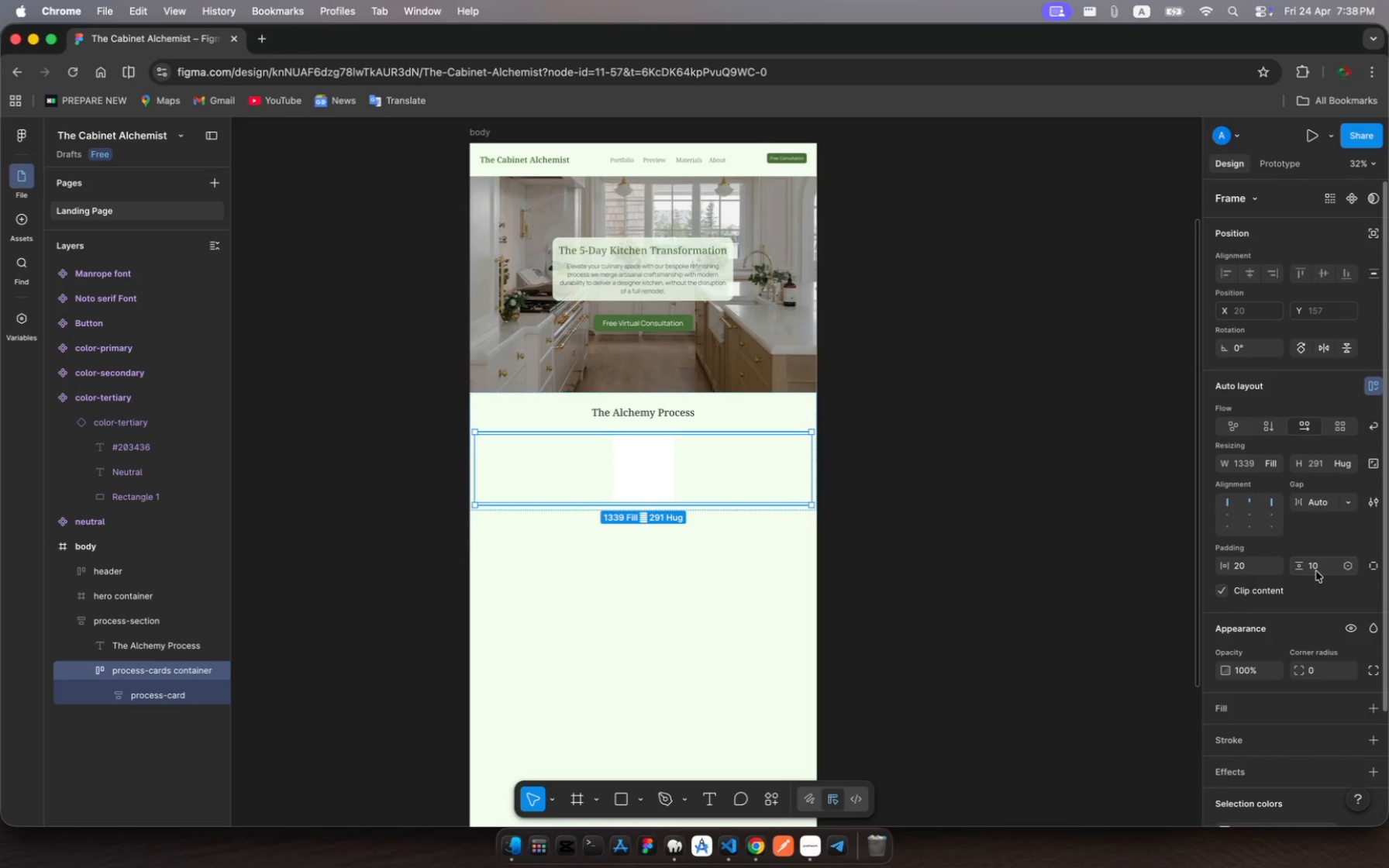 
left_click([1316, 570])
 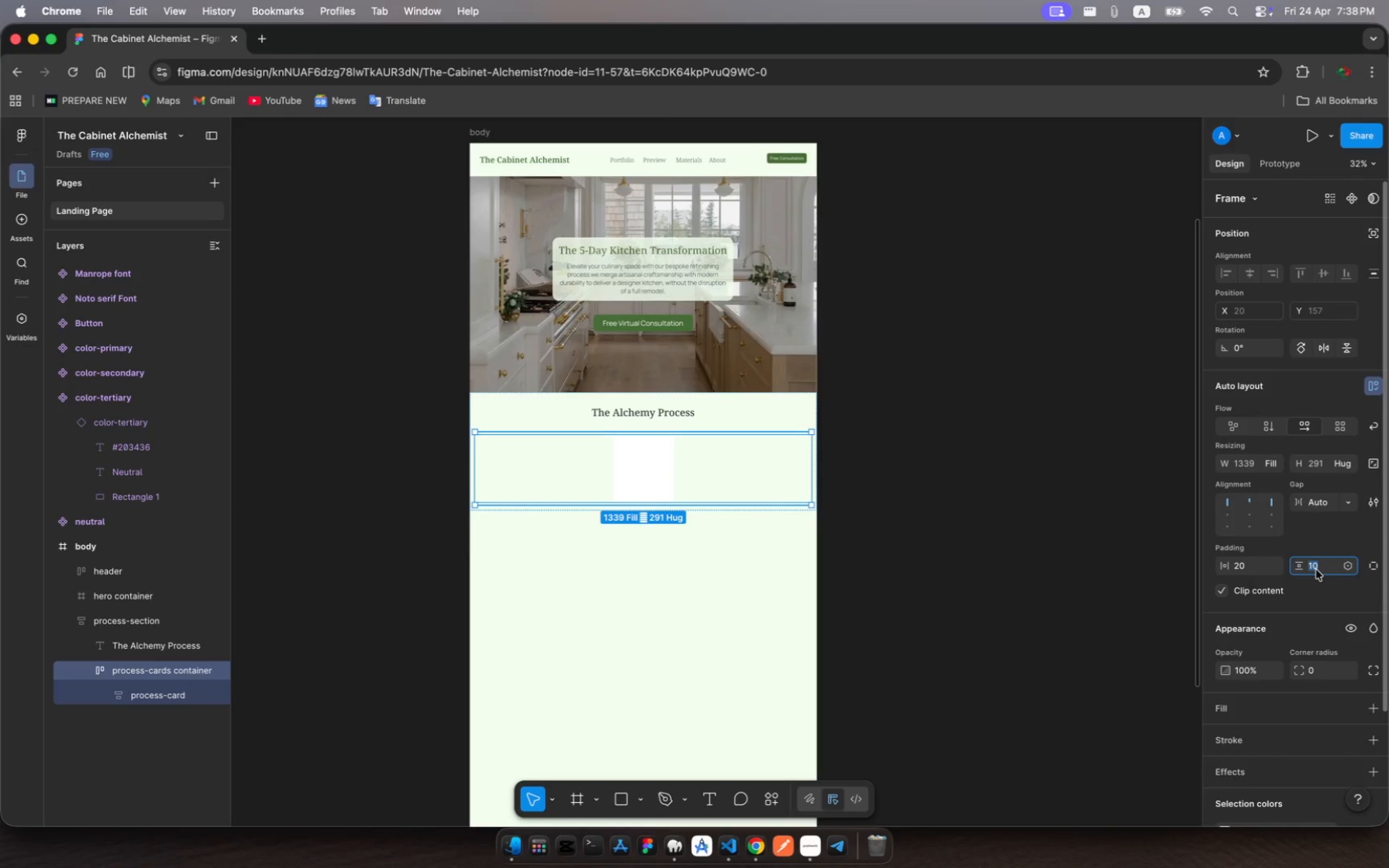 
type(20)
 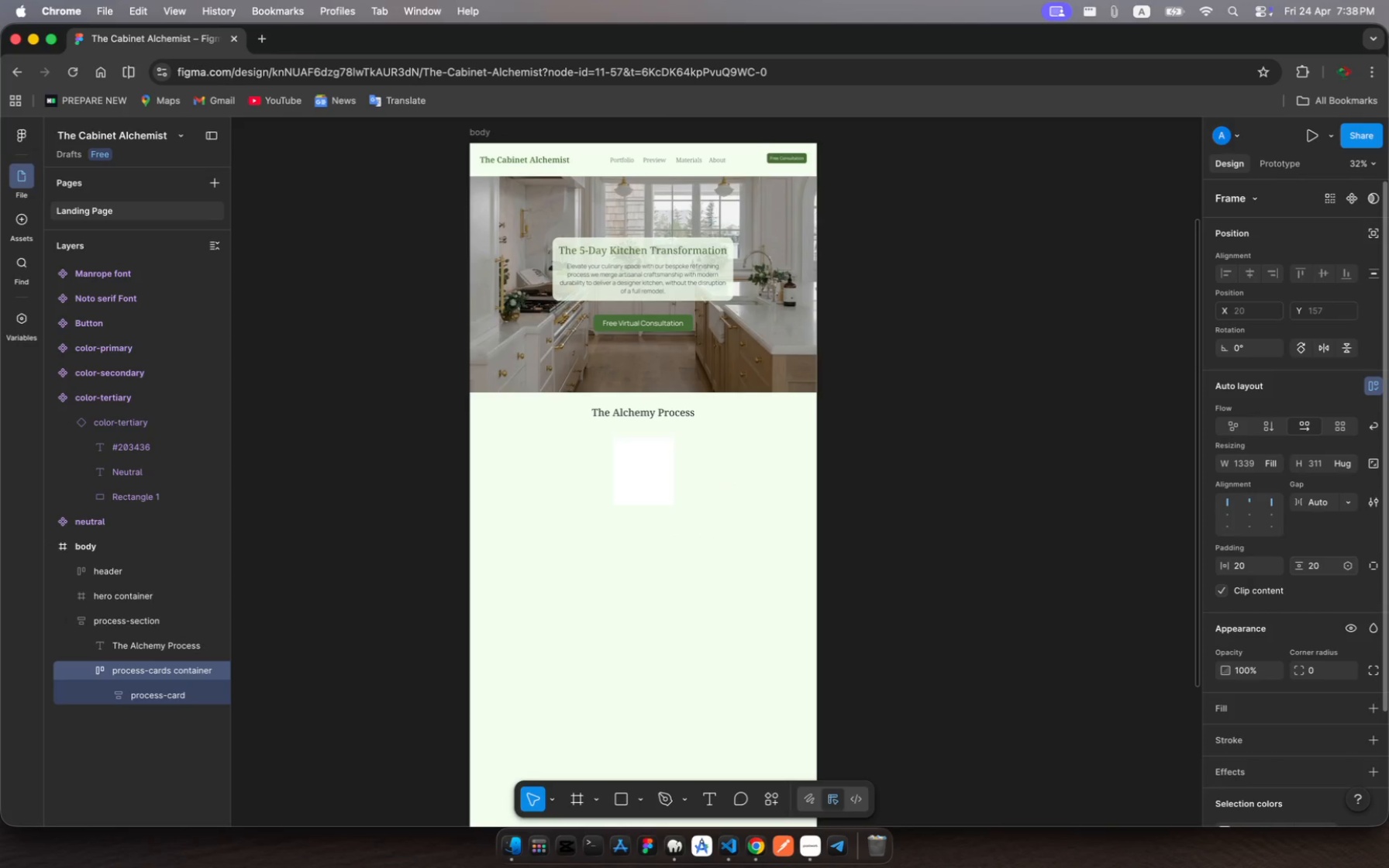 
key(Enter)
 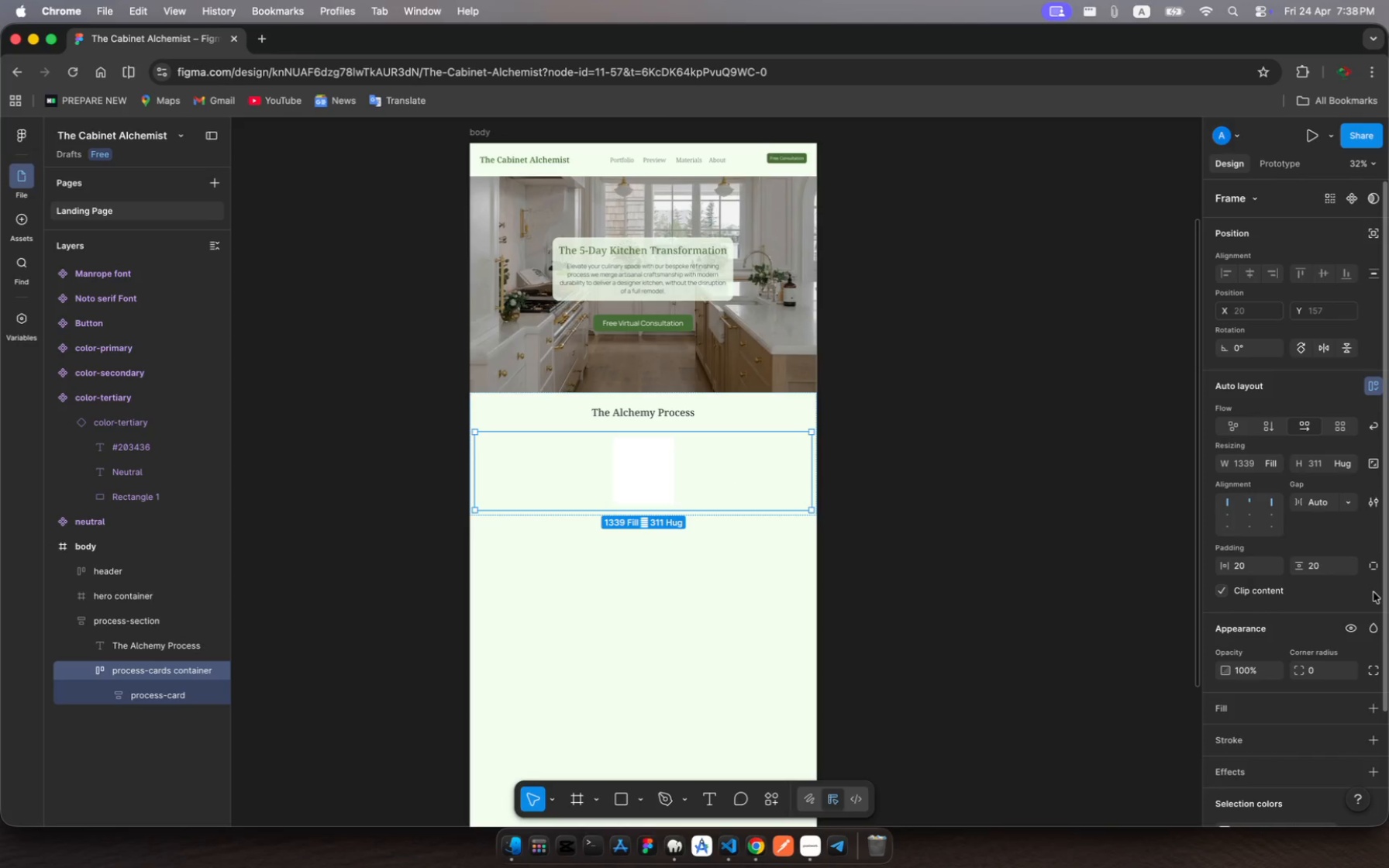 
wait(8.91)
 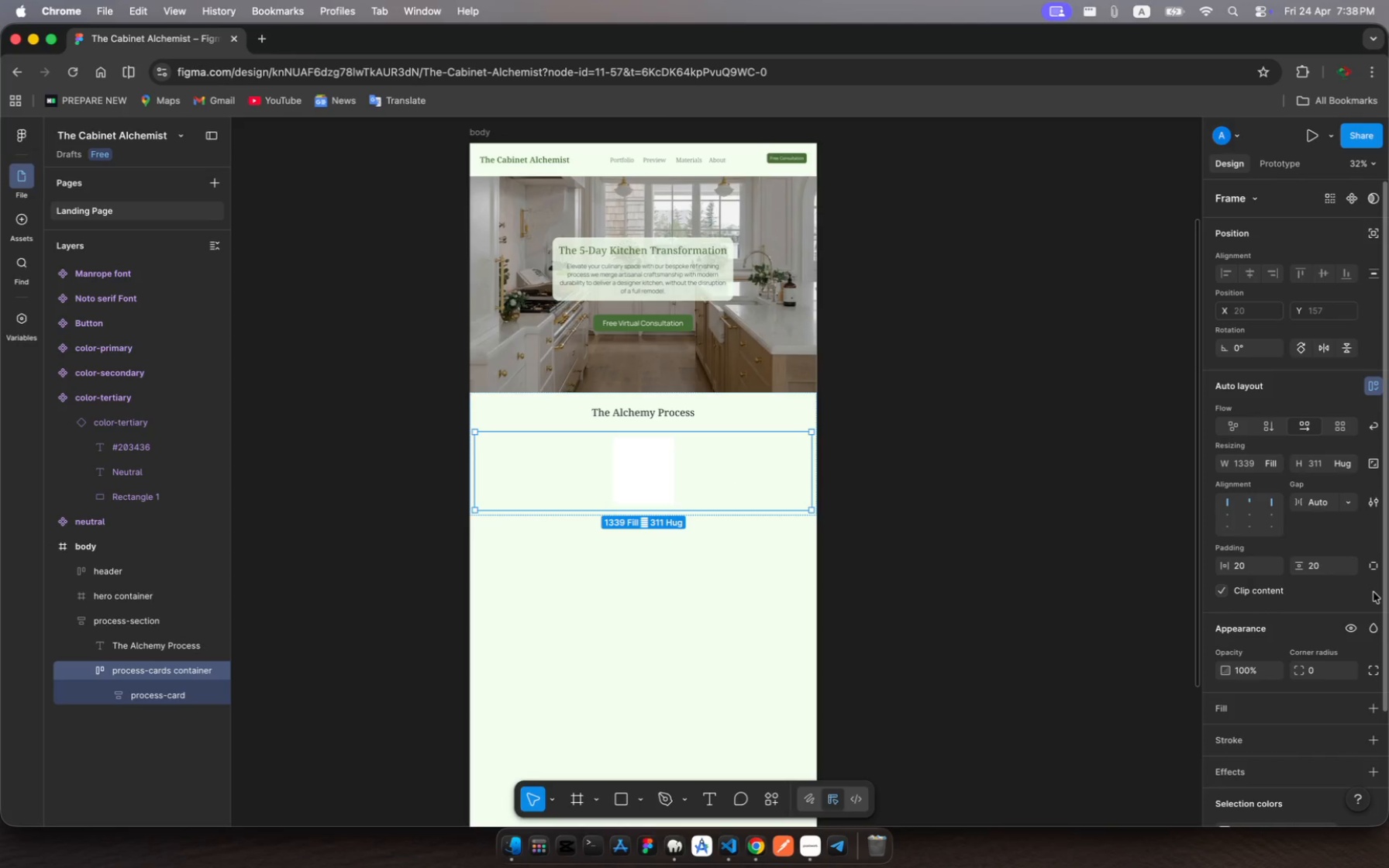 
left_click([1248, 512])
 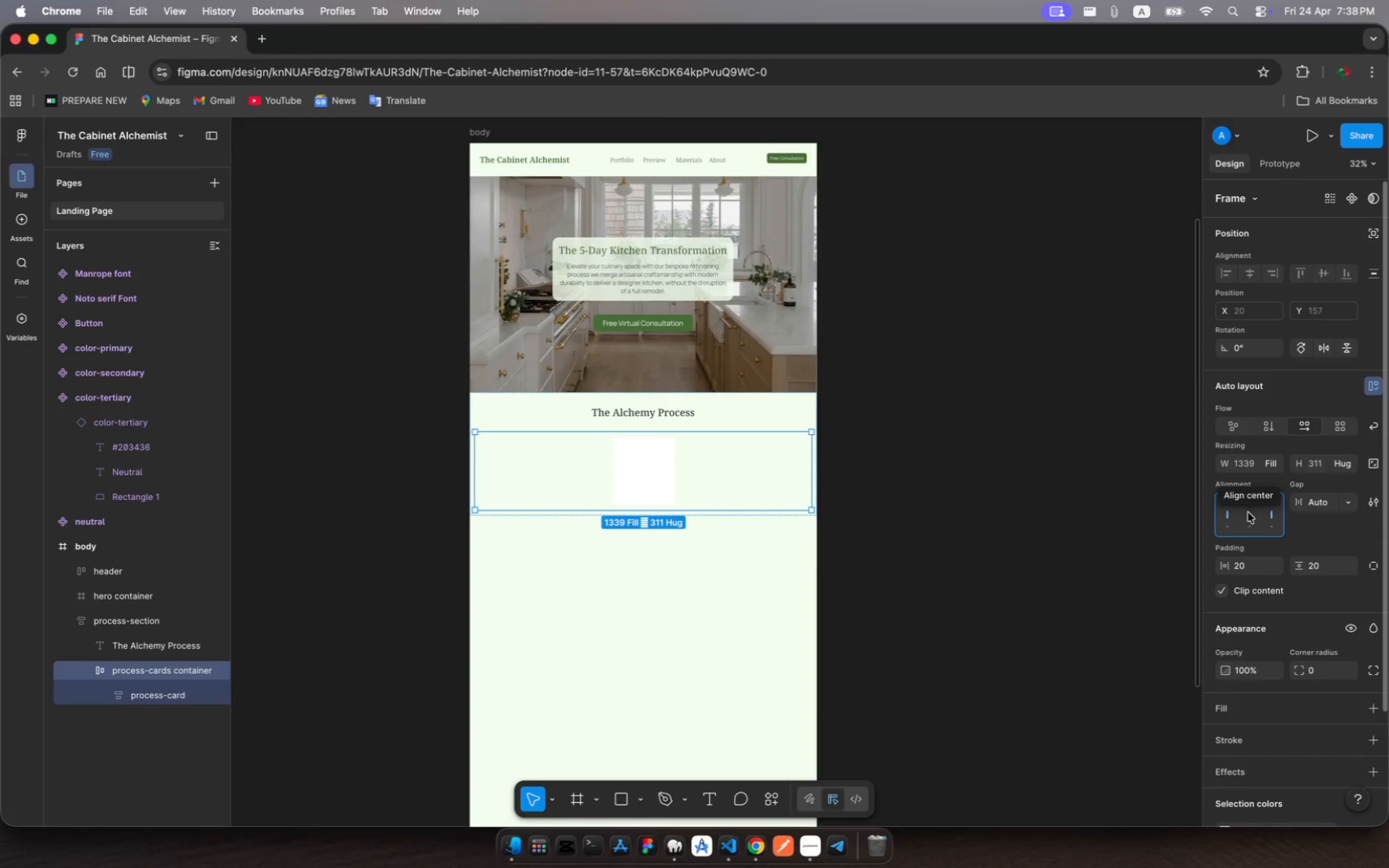 
wait(10.26)
 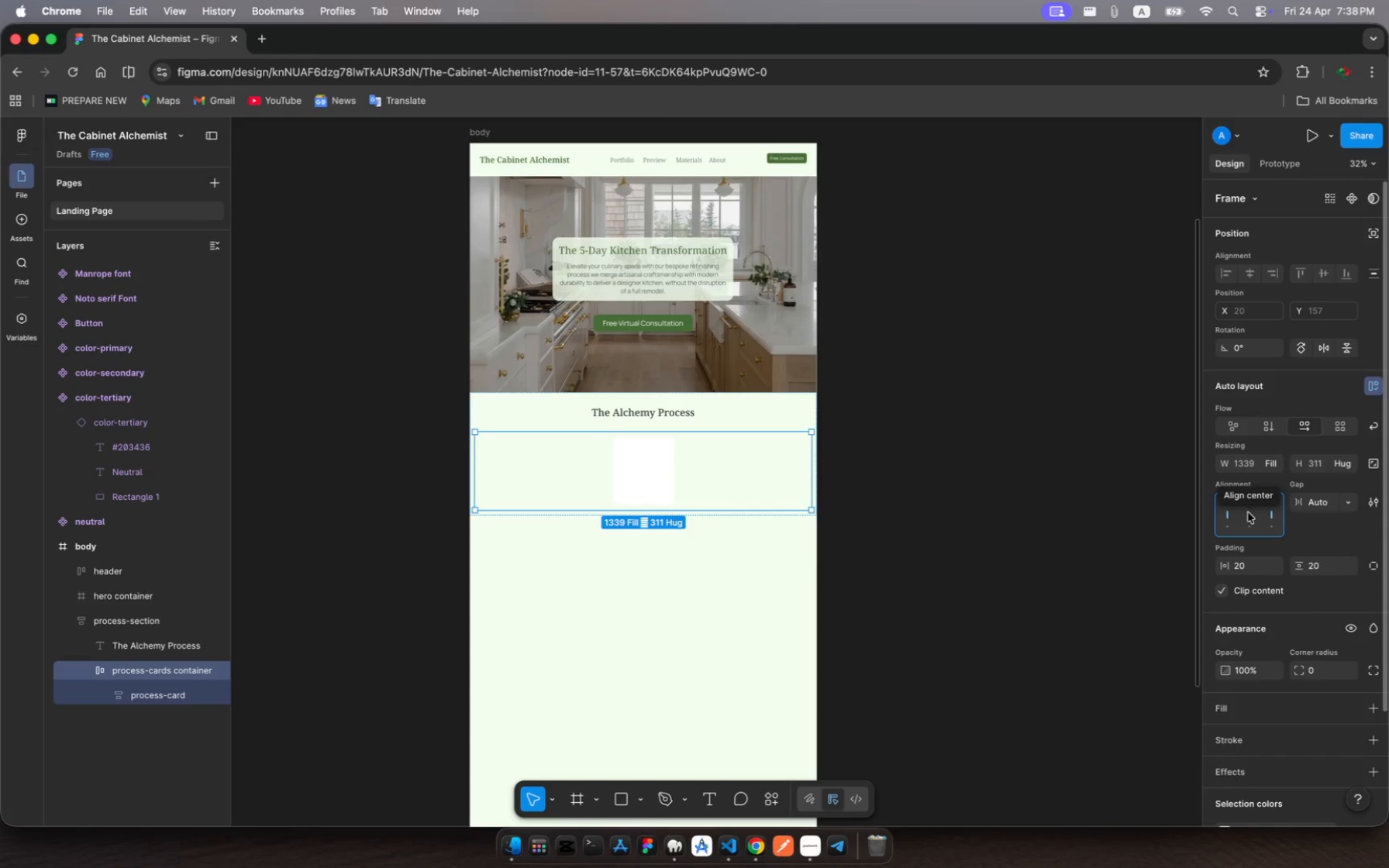 
scroll: coordinate [735, 516], scroll_direction: up, amount: 4.0
 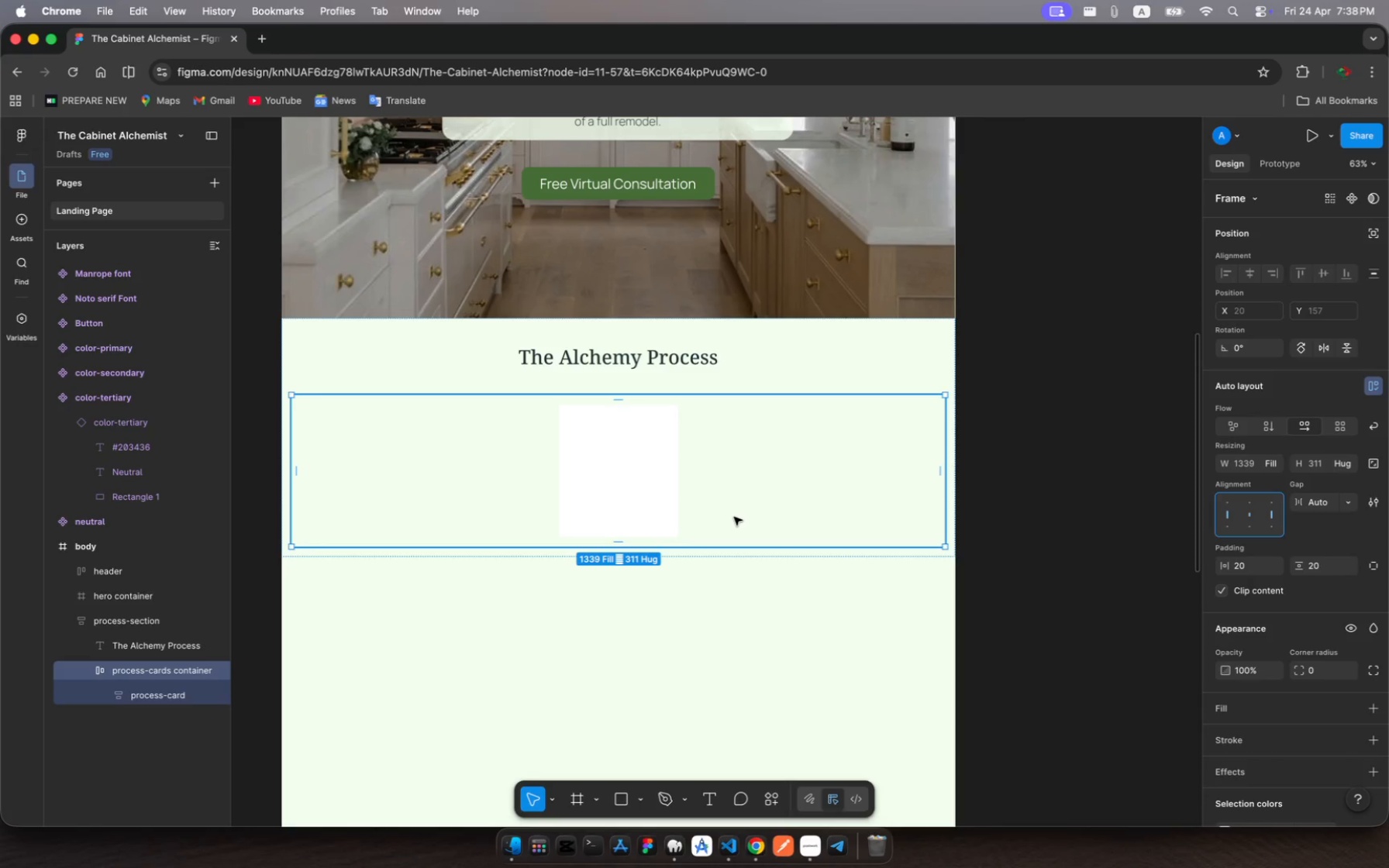 
wait(18.72)
 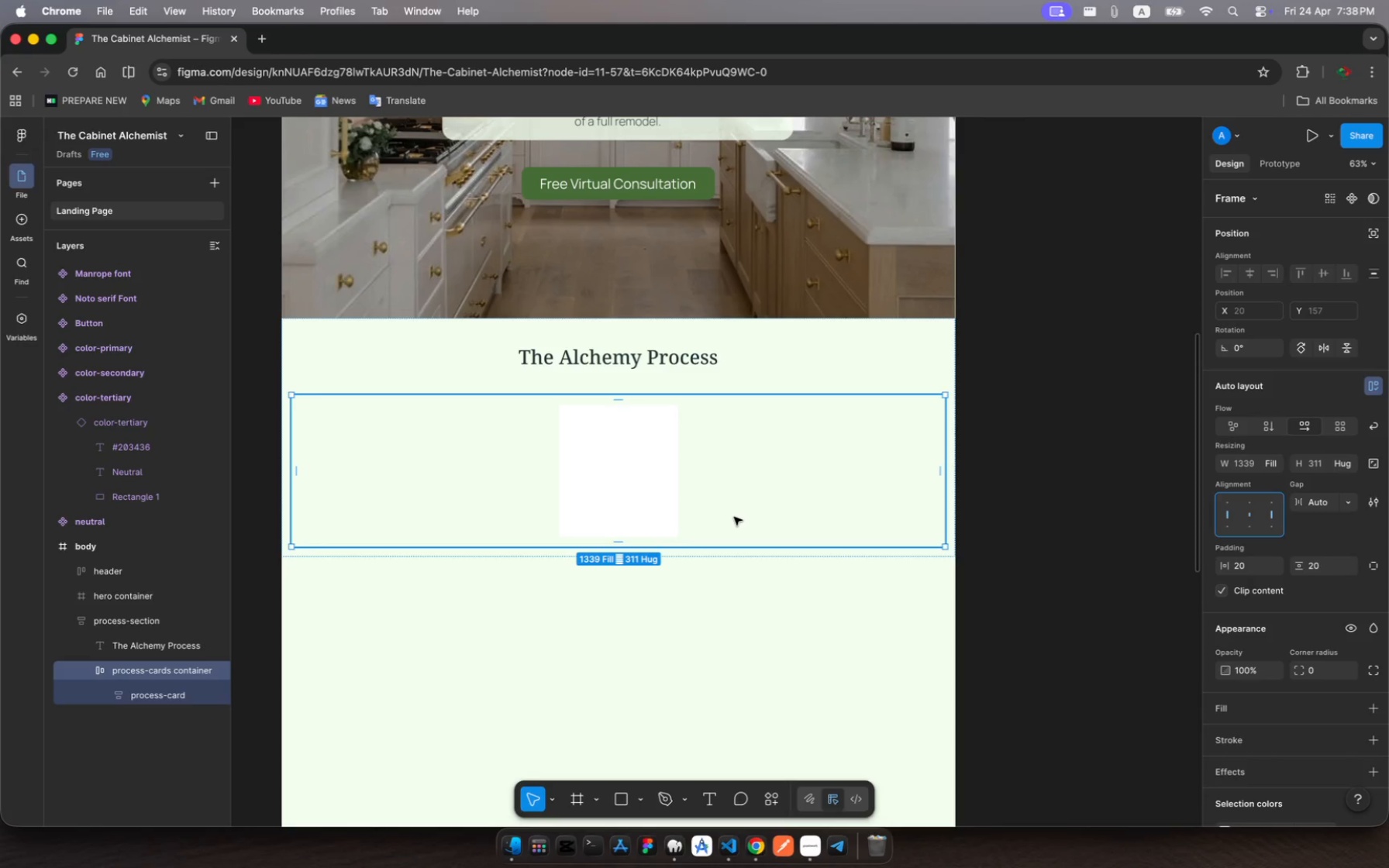 
left_click([158, 694])
 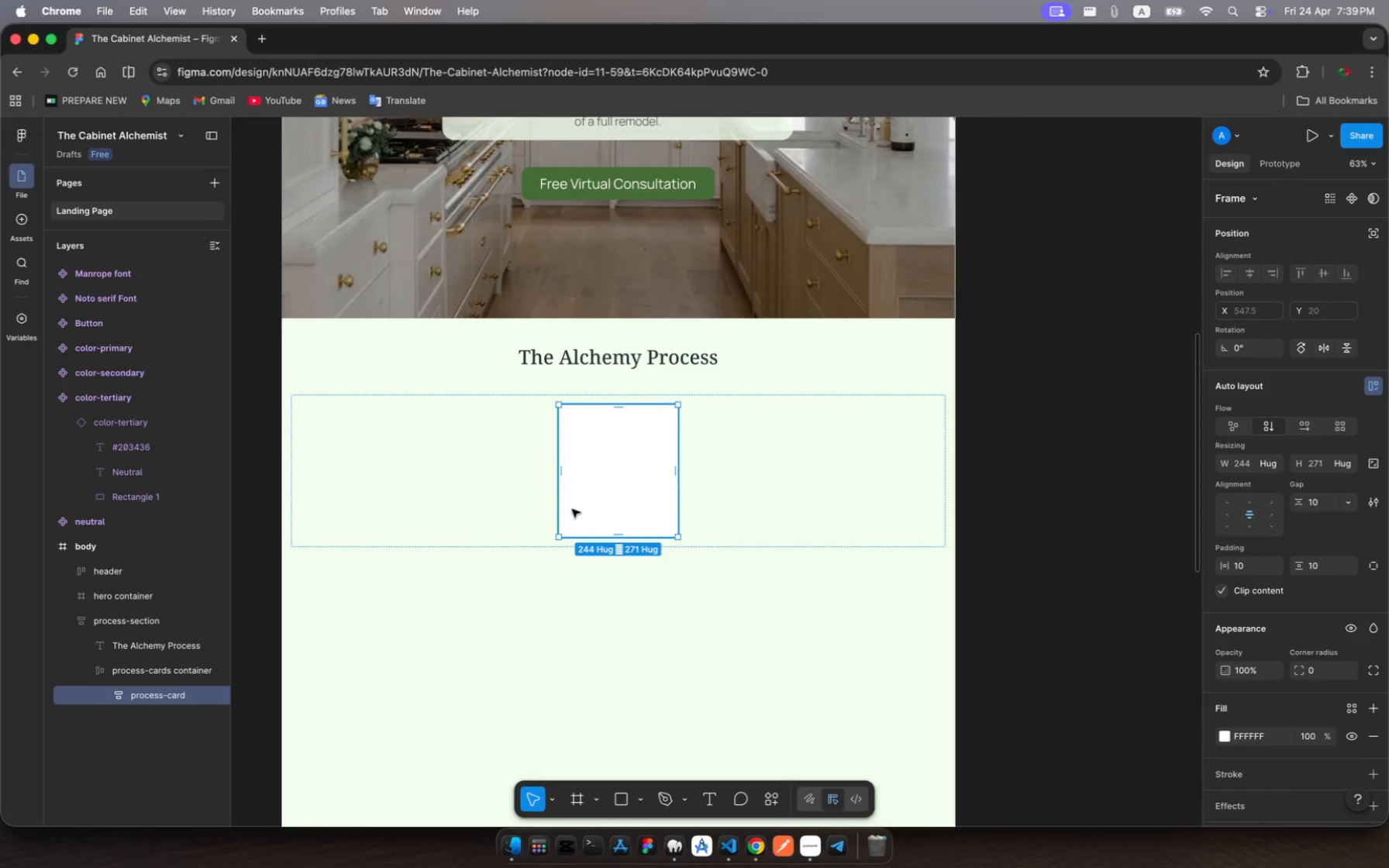 
wait(6.14)
 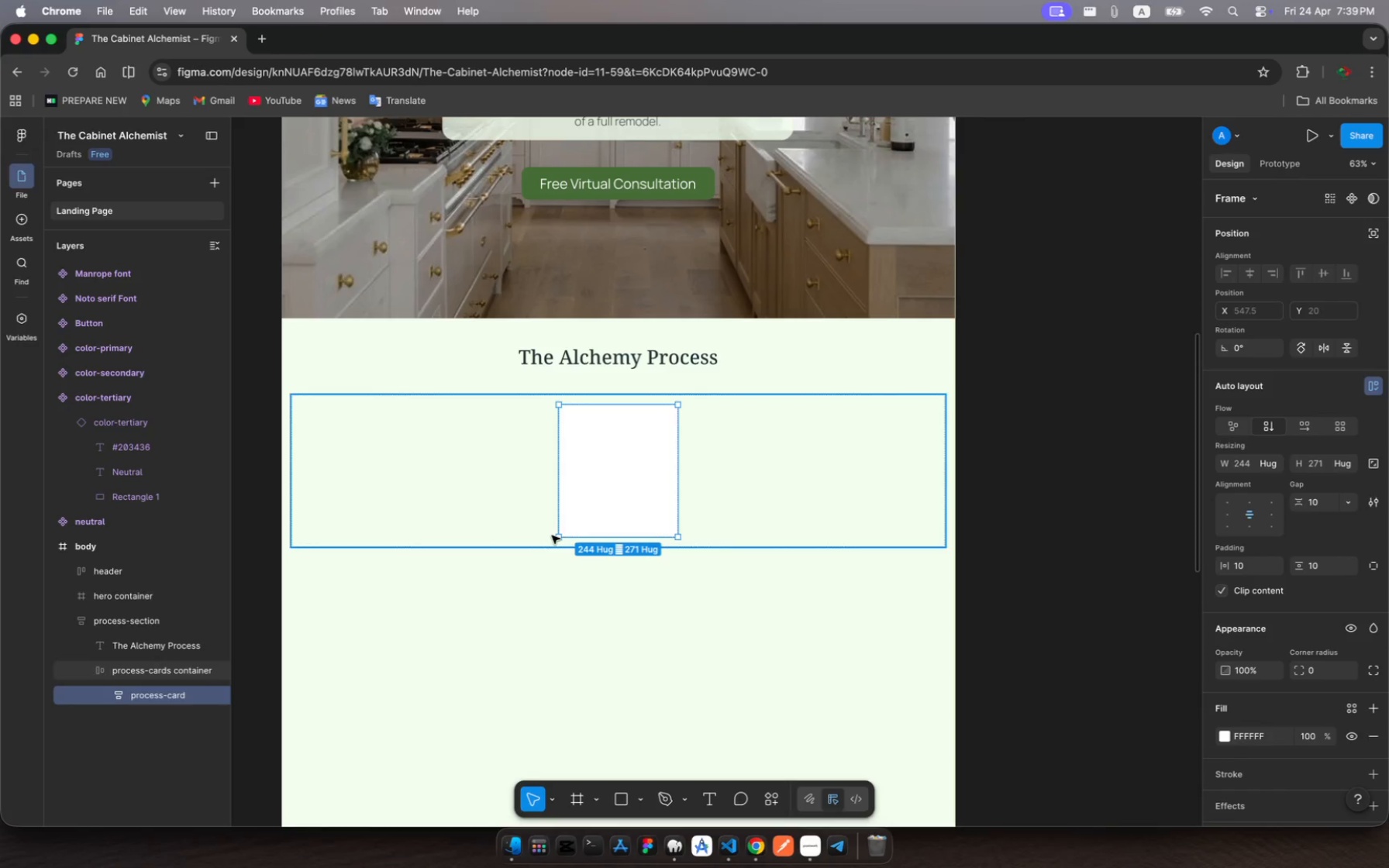 
left_click_drag(start_coordinate=[615, 532], to_coordinate=[617, 555])
 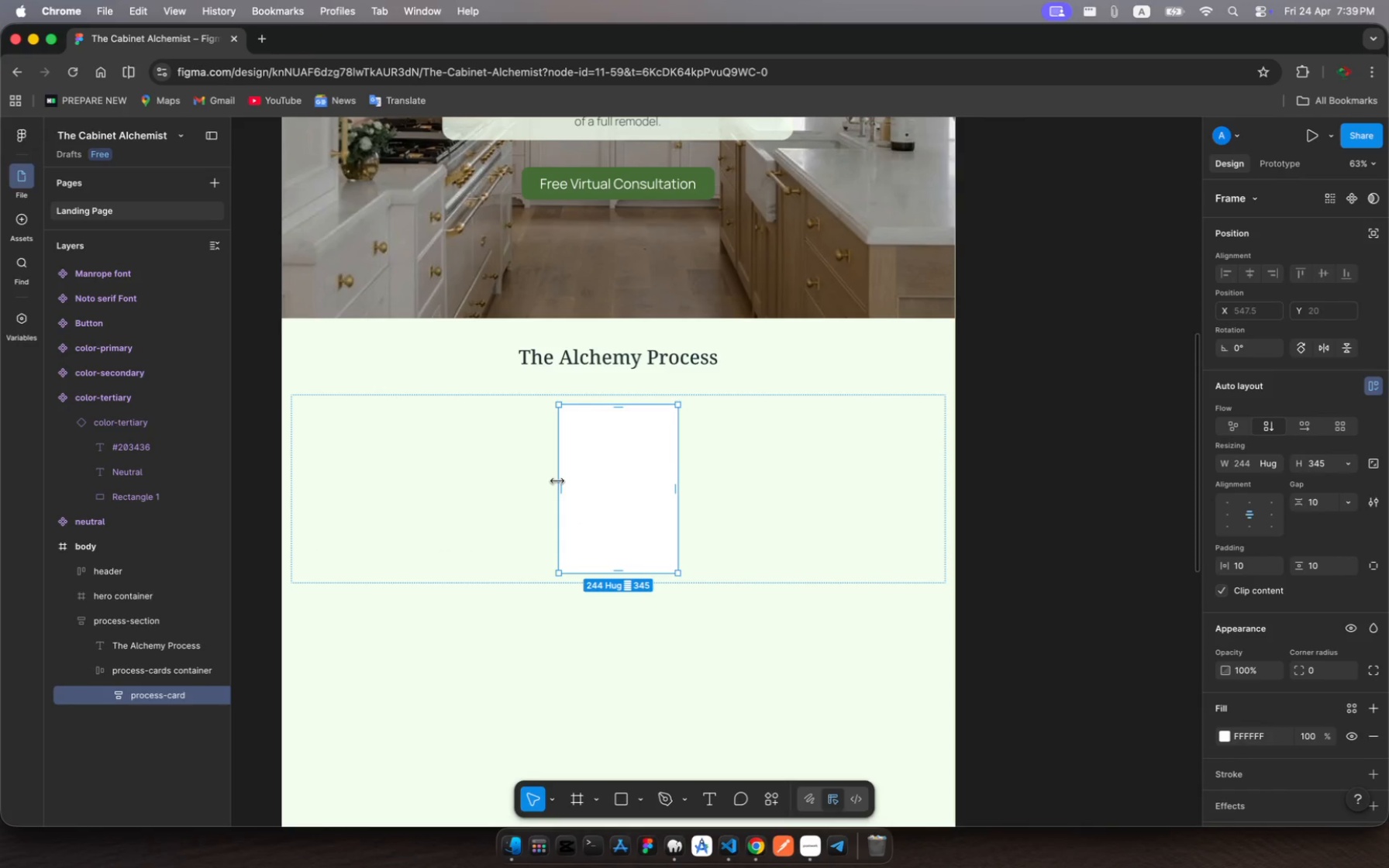 
left_click_drag(start_coordinate=[557, 480], to_coordinate=[532, 480])
 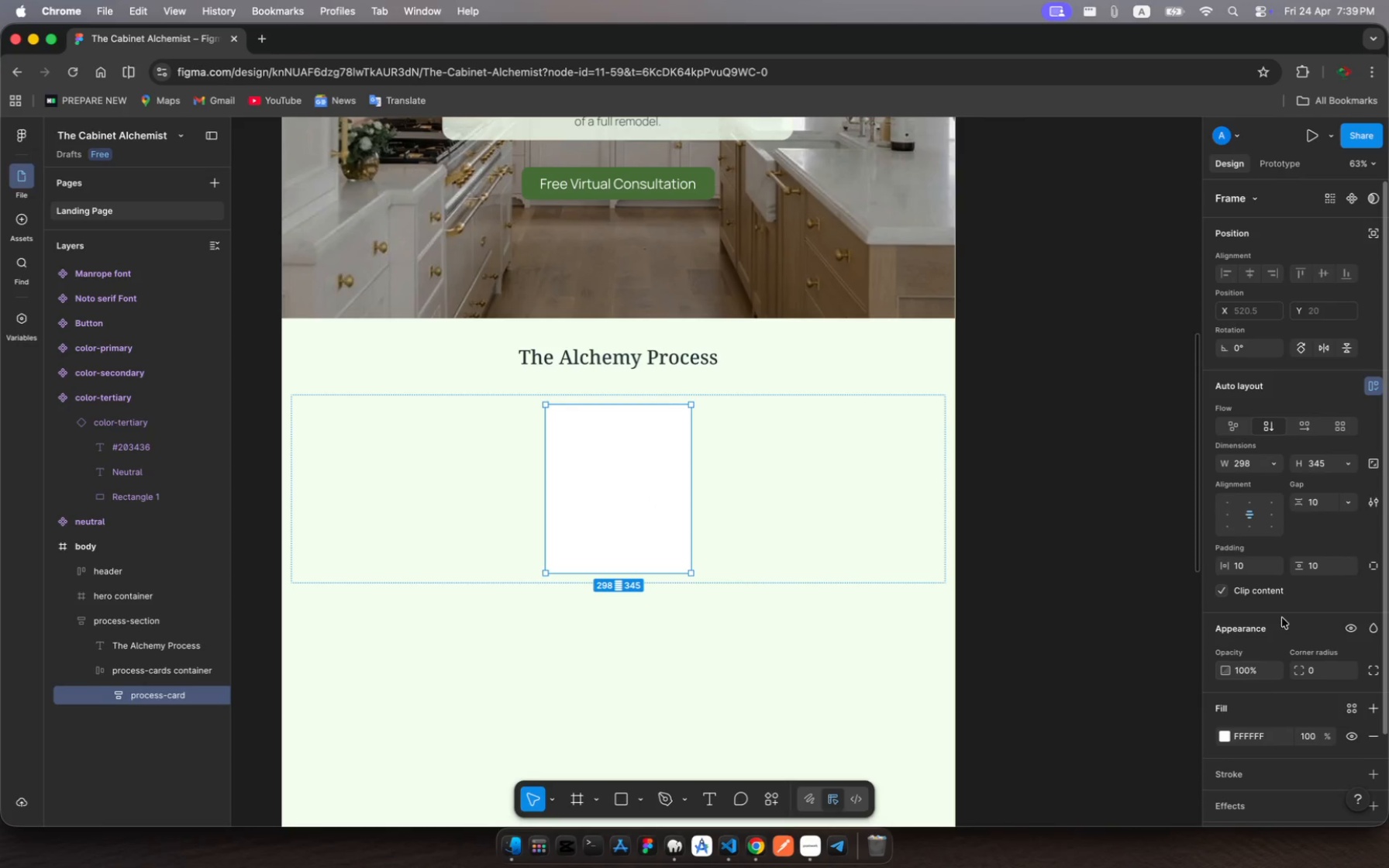 
wait(5.14)
 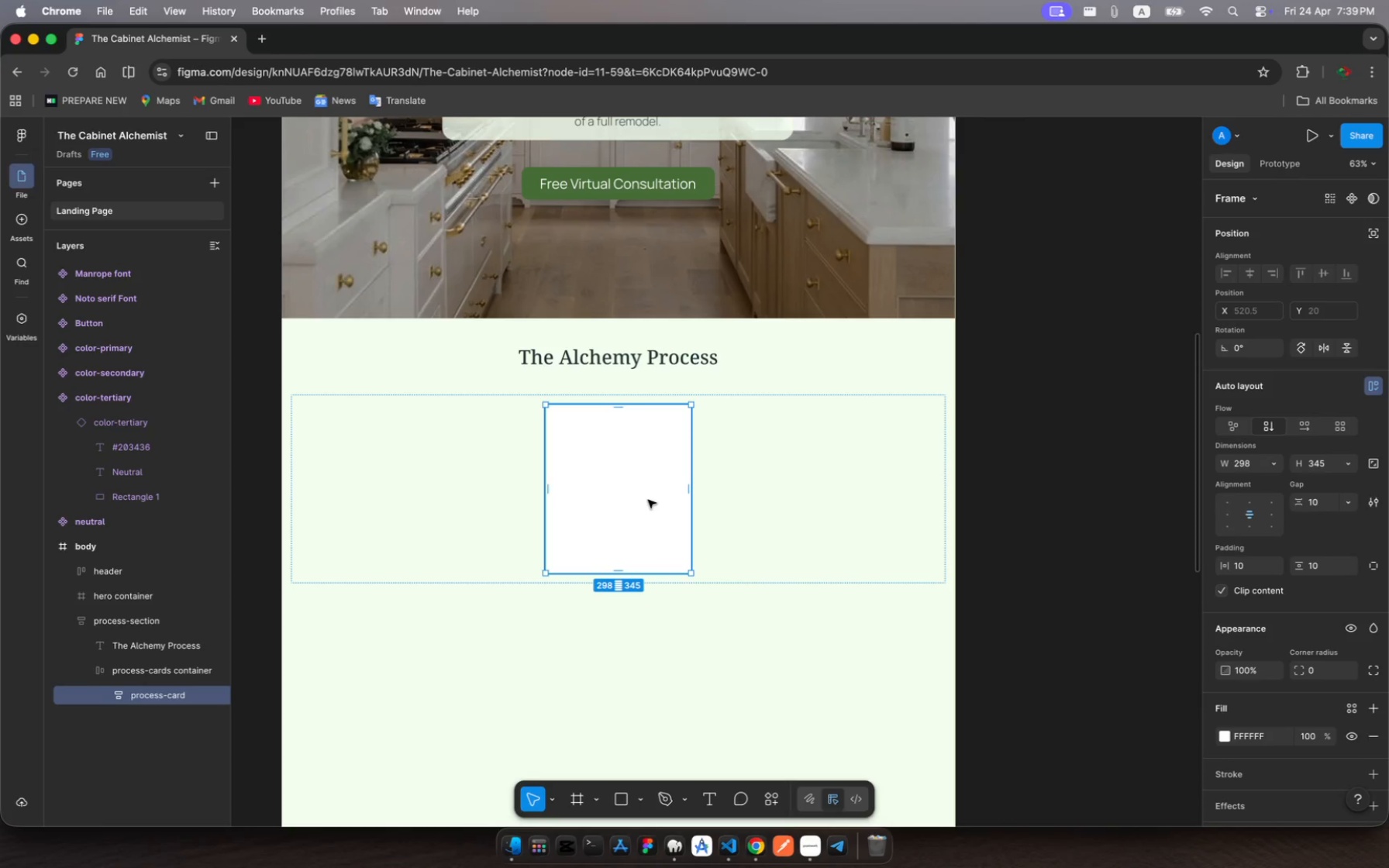 
left_click([1314, 667])
 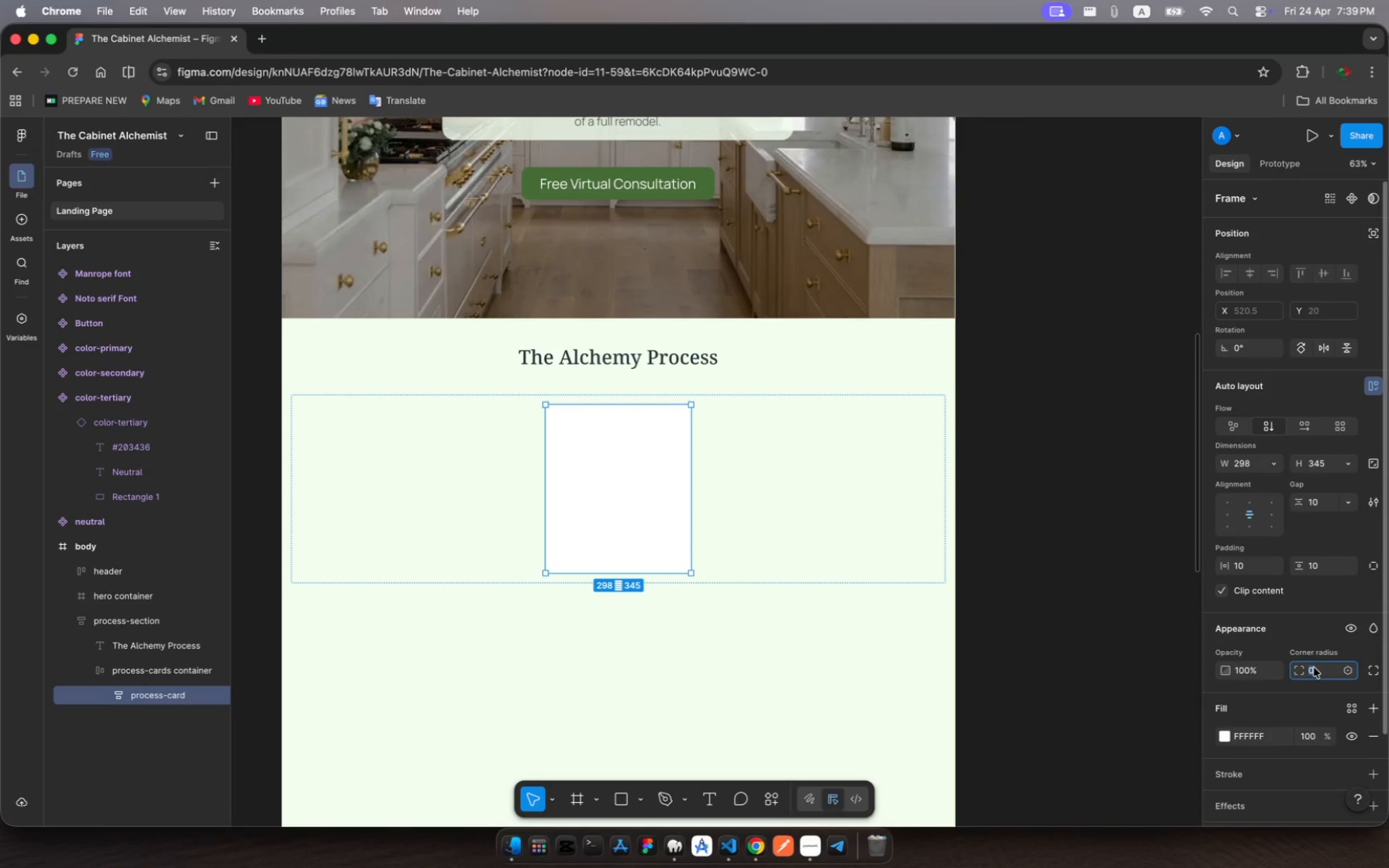 
type(25)
 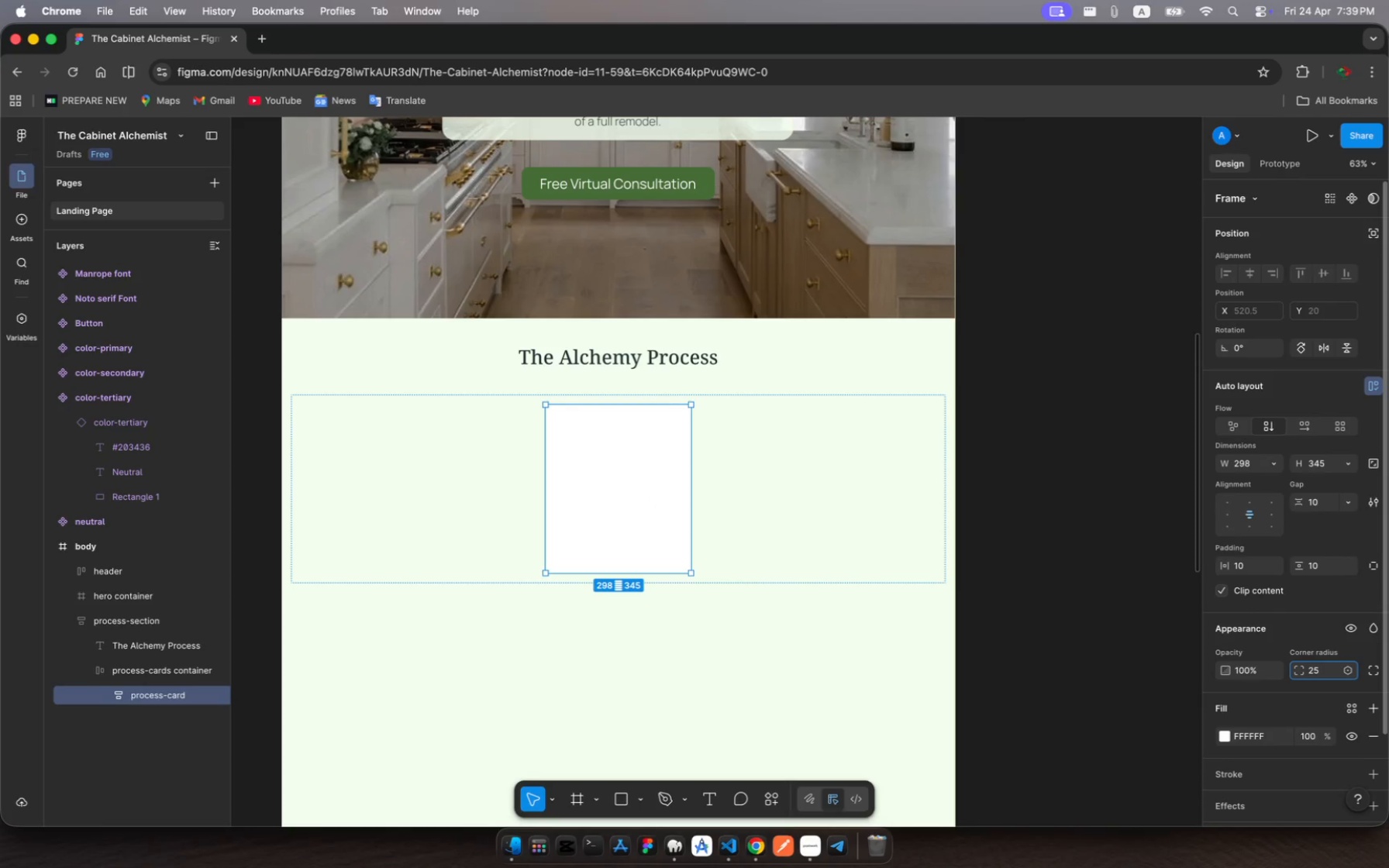 
key(Enter)
 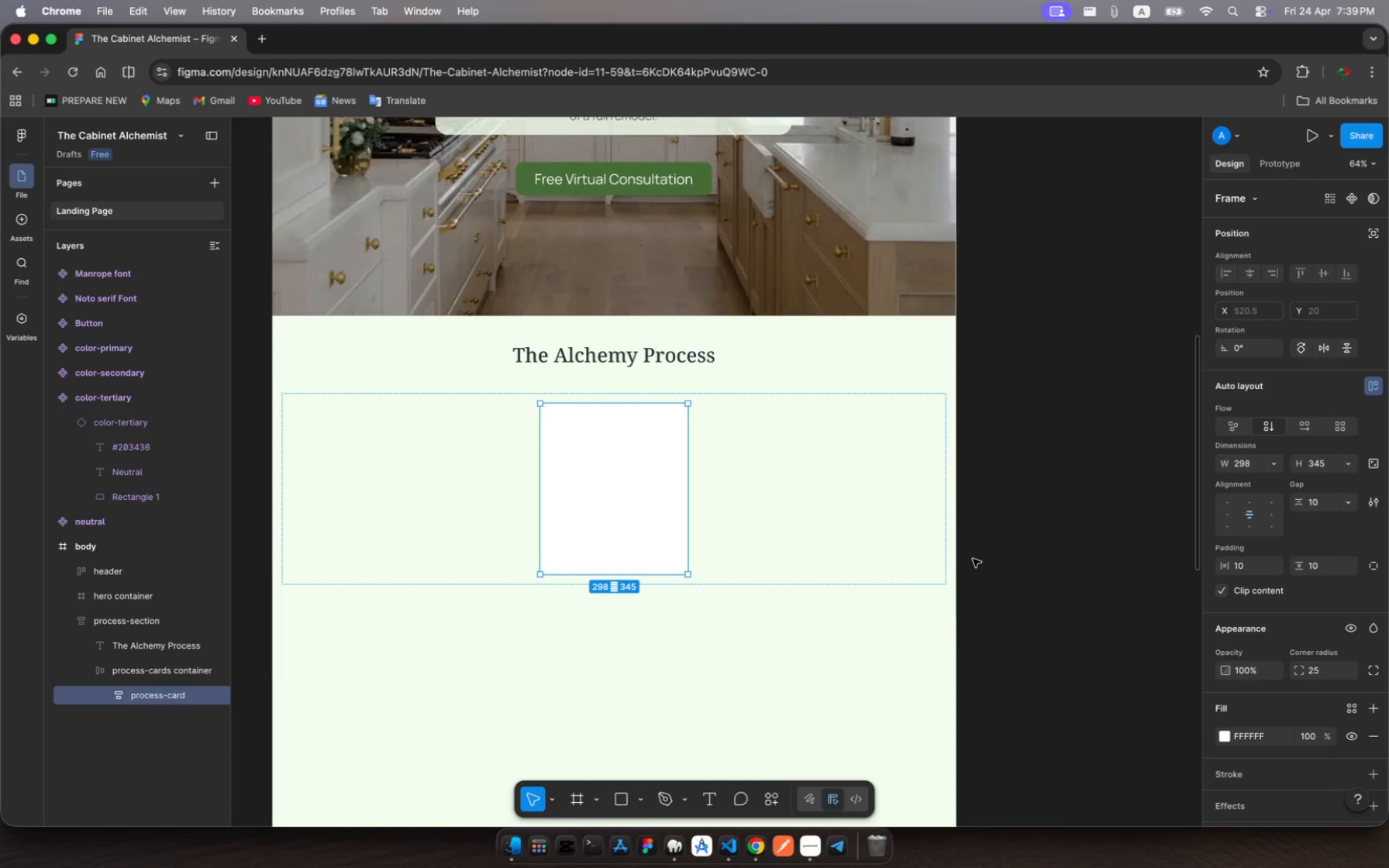 
wait(21.81)
 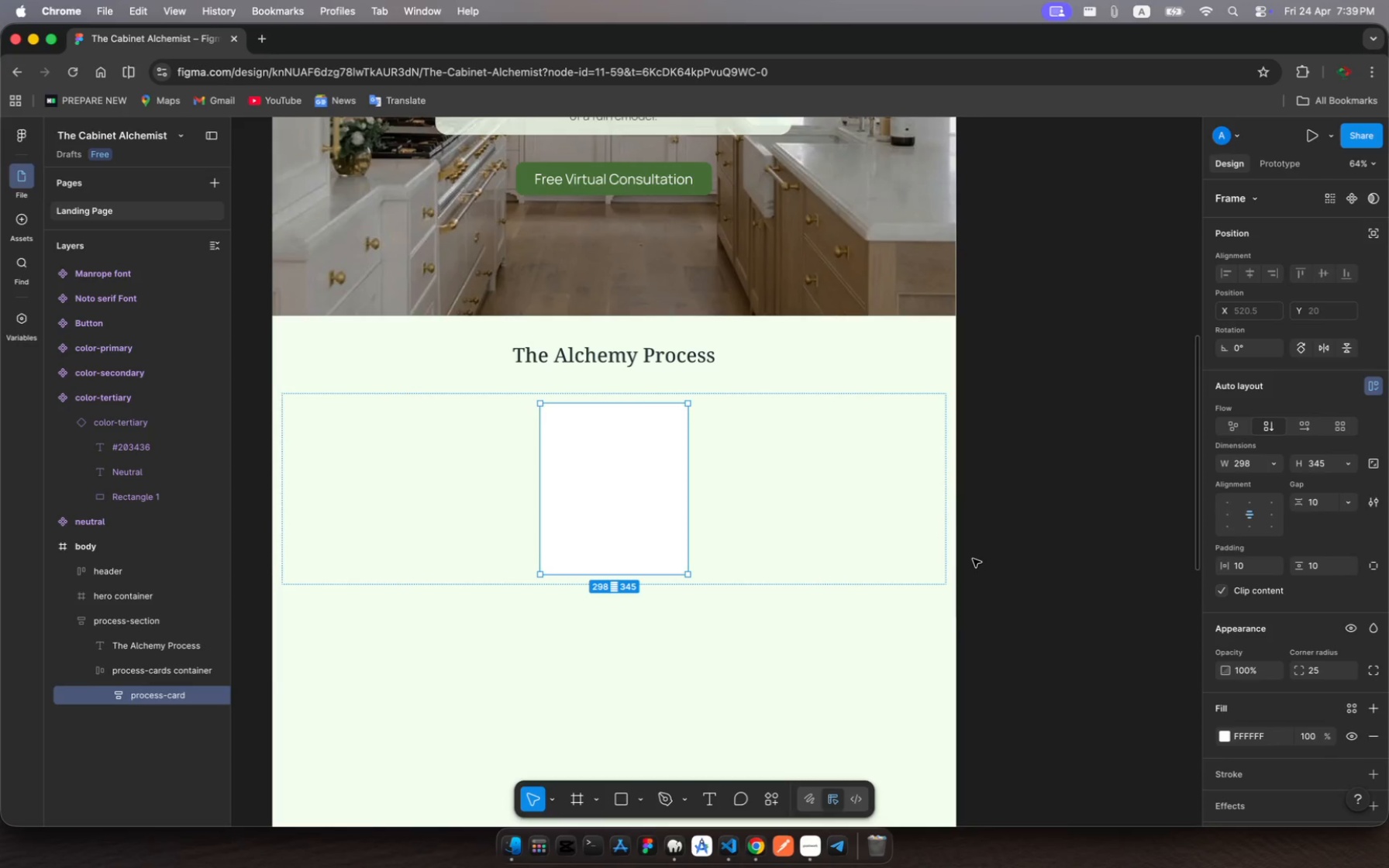 
left_click([807, 852])